 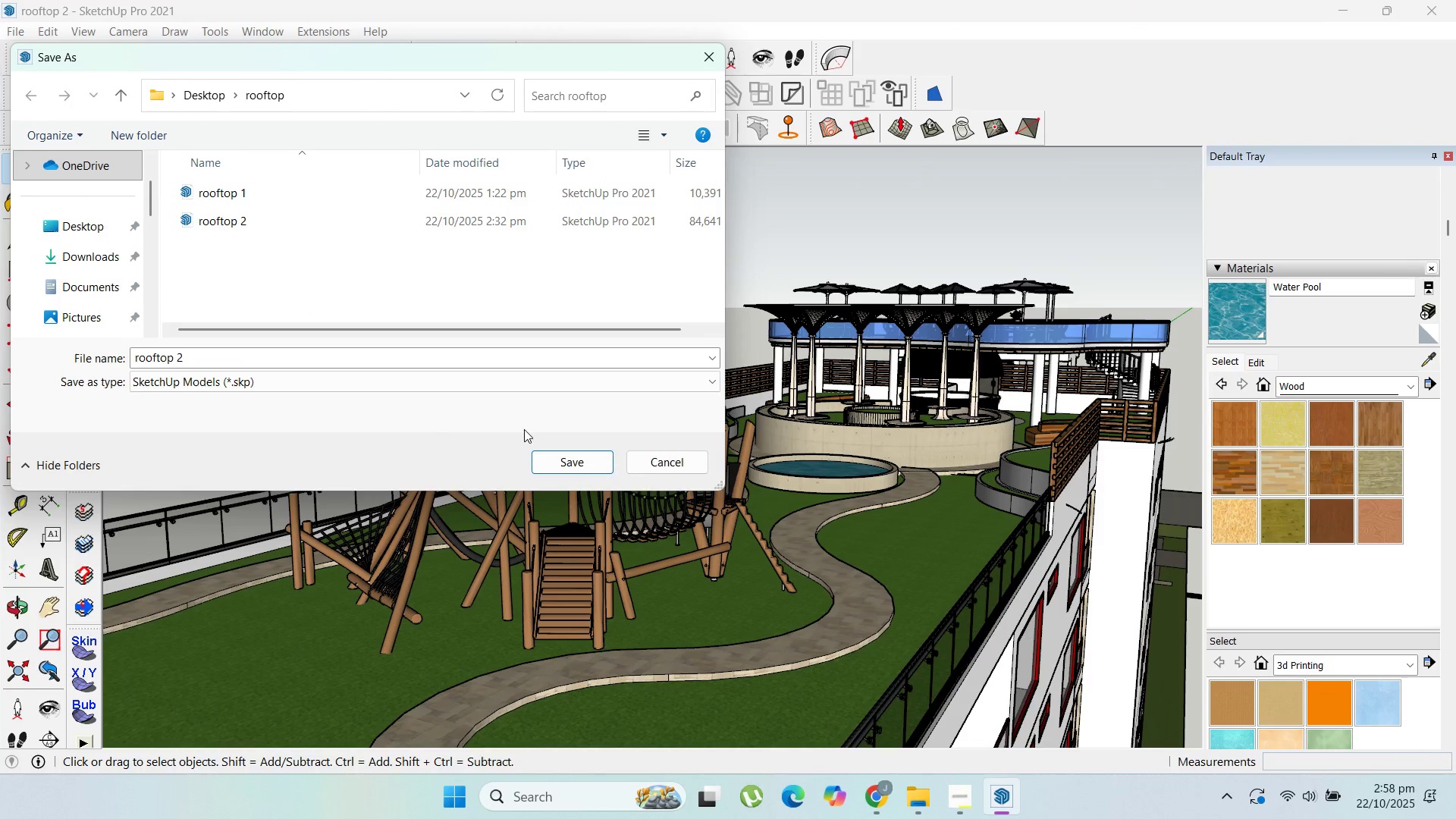 
left_click([678, 466])
 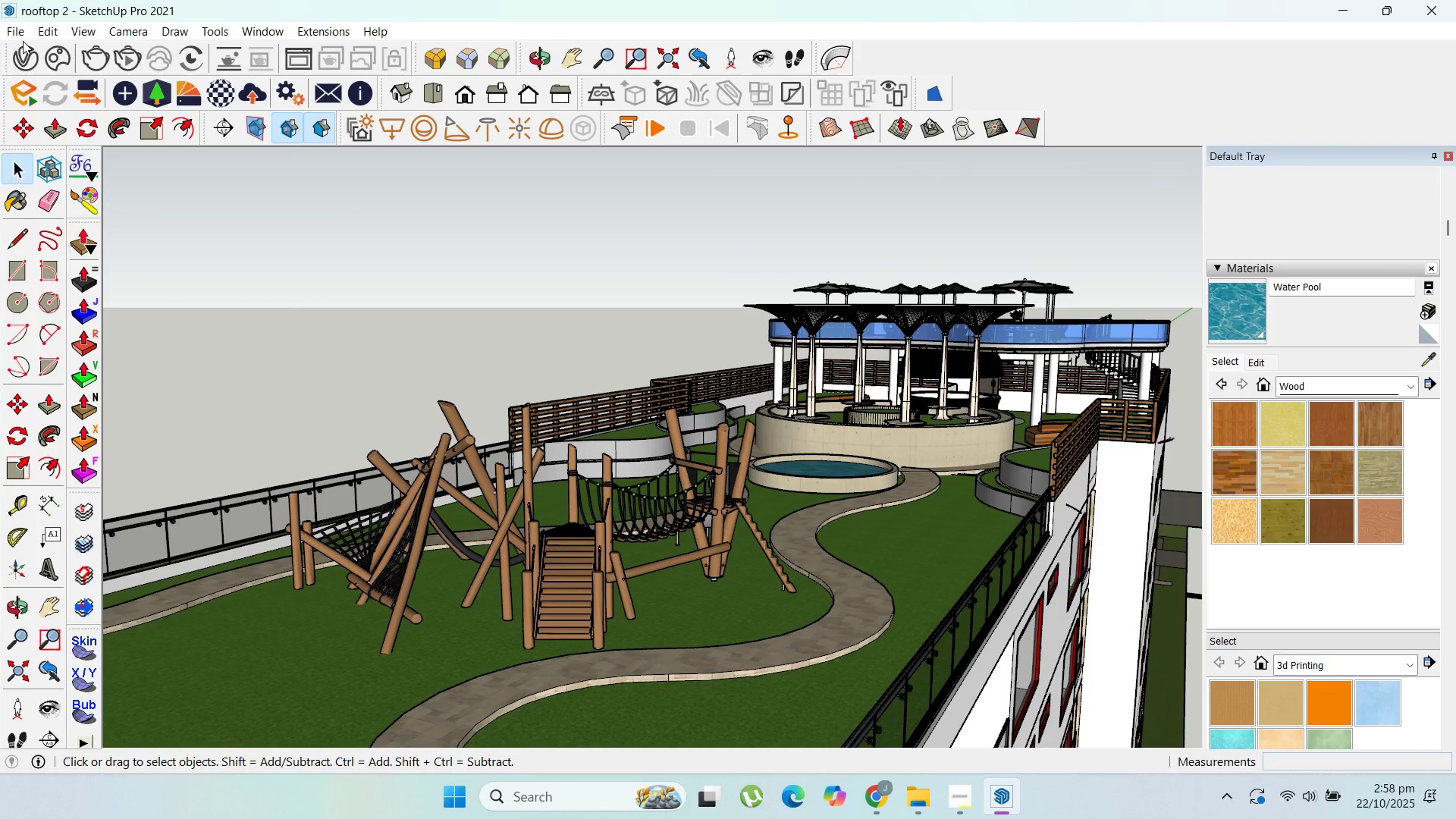 
left_click([13, 36])
 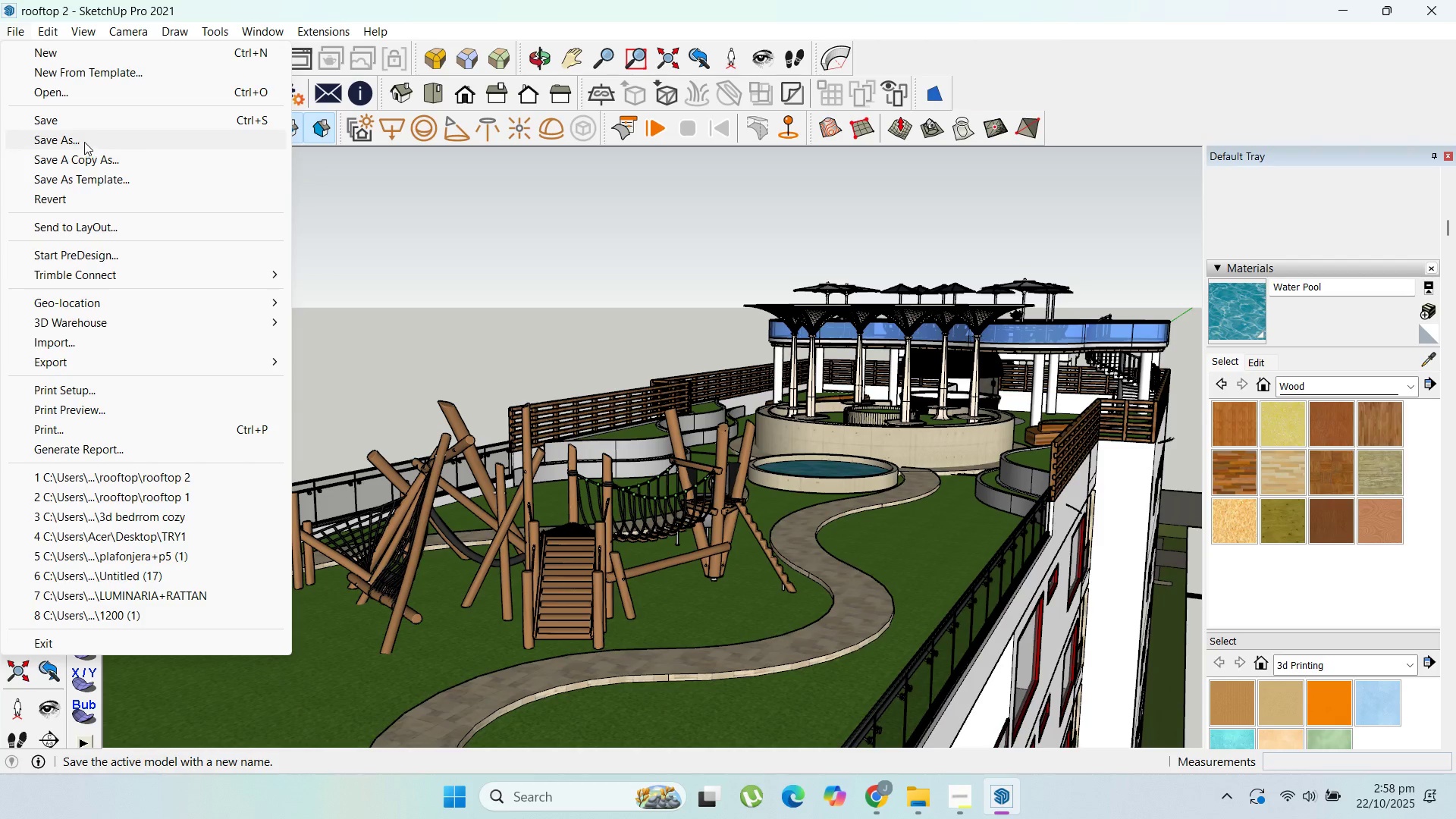 
left_click([84, 142])
 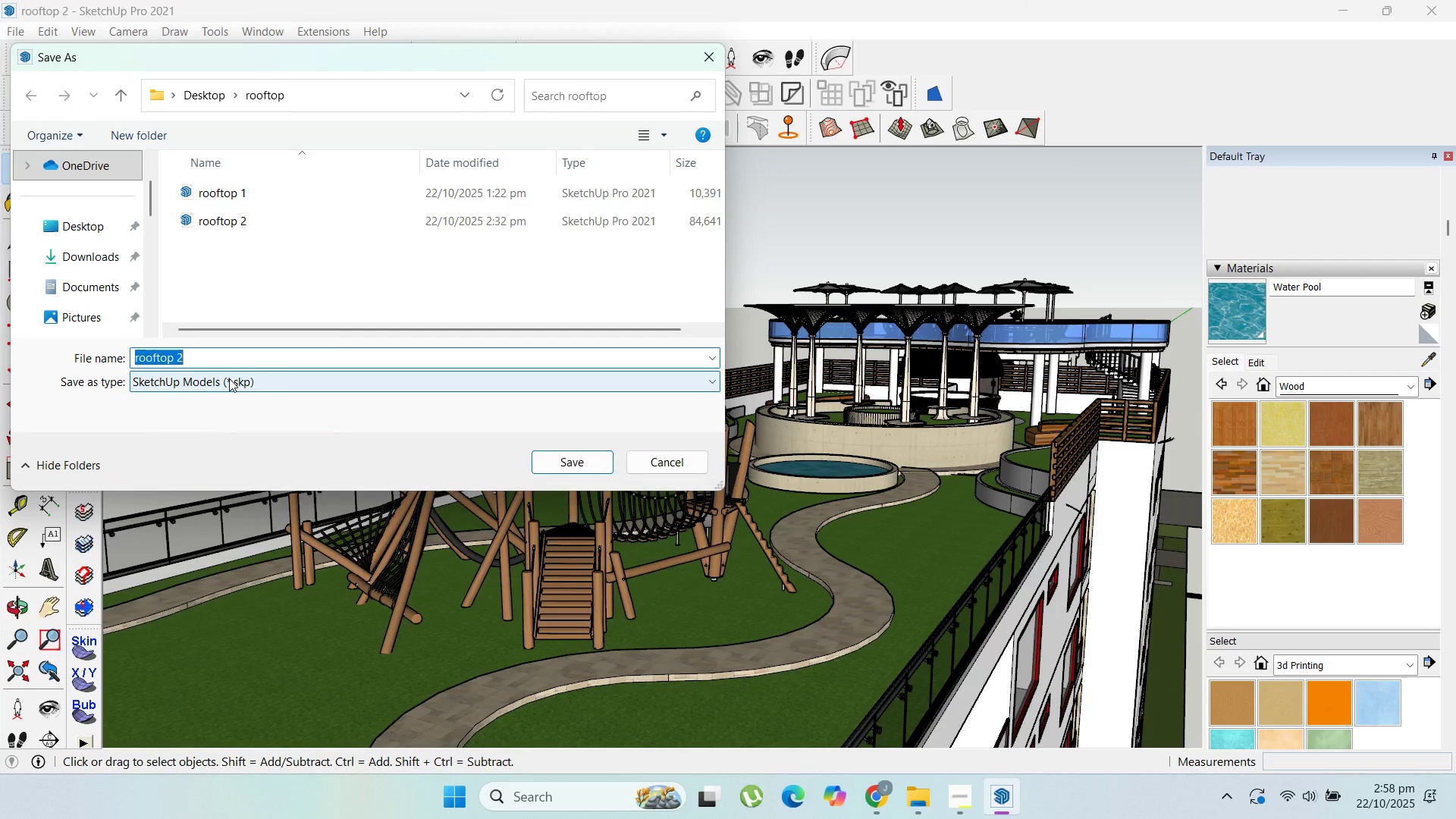 
left_click([229, 378])
 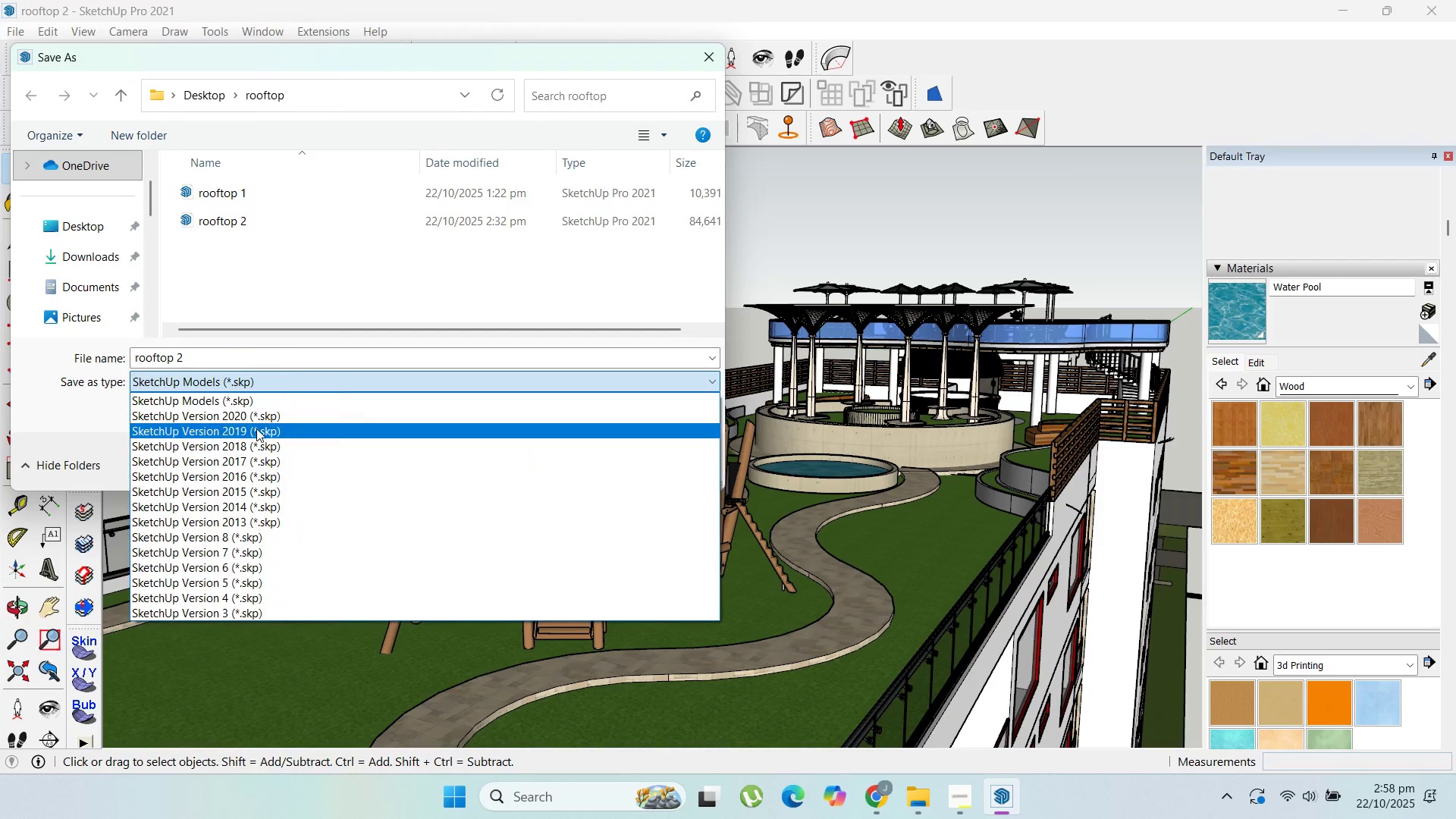 
left_click_drag(start_coordinate=[253, 428], to_coordinate=[259, 431])
 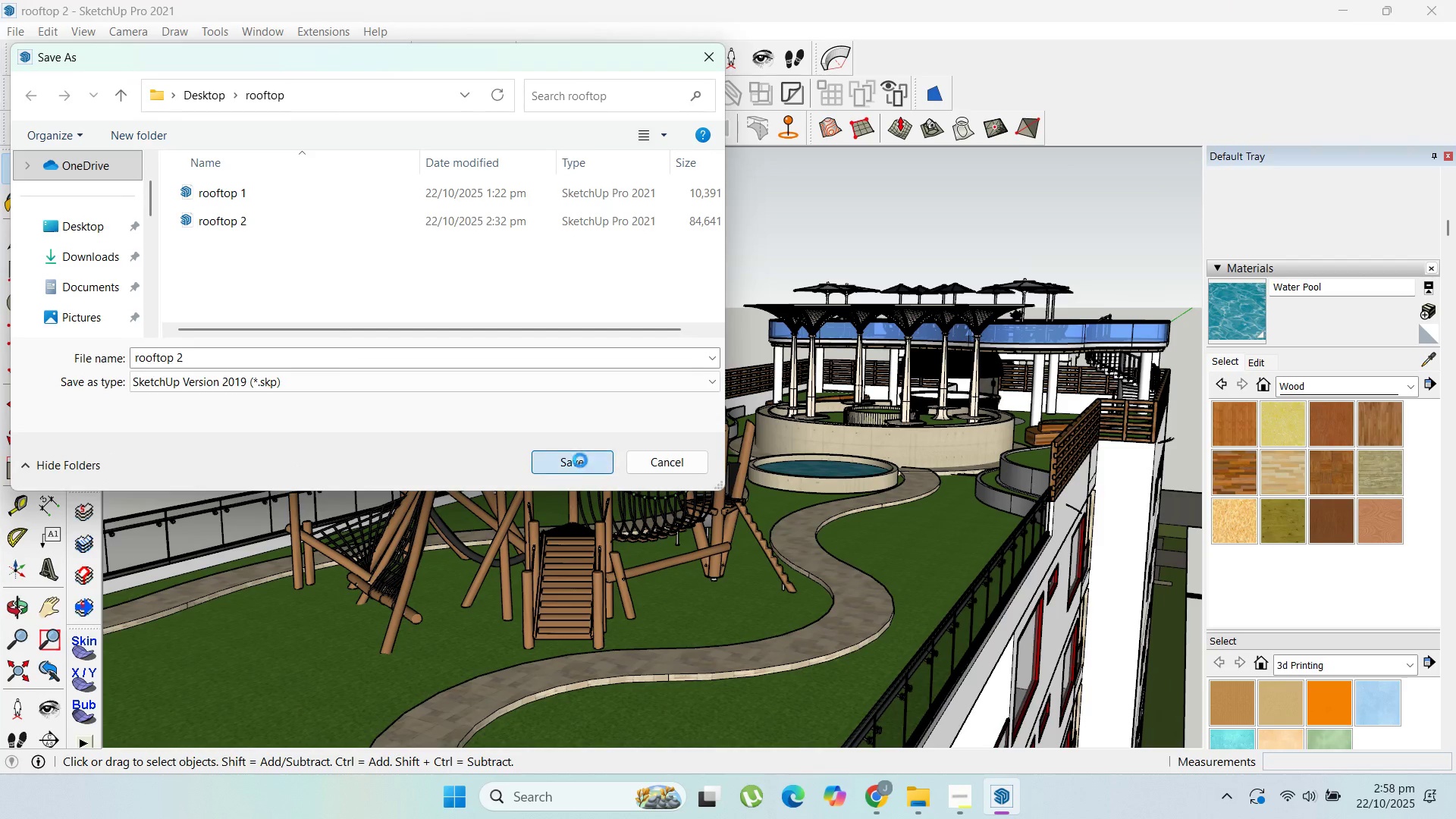 
left_click([580, 460])
 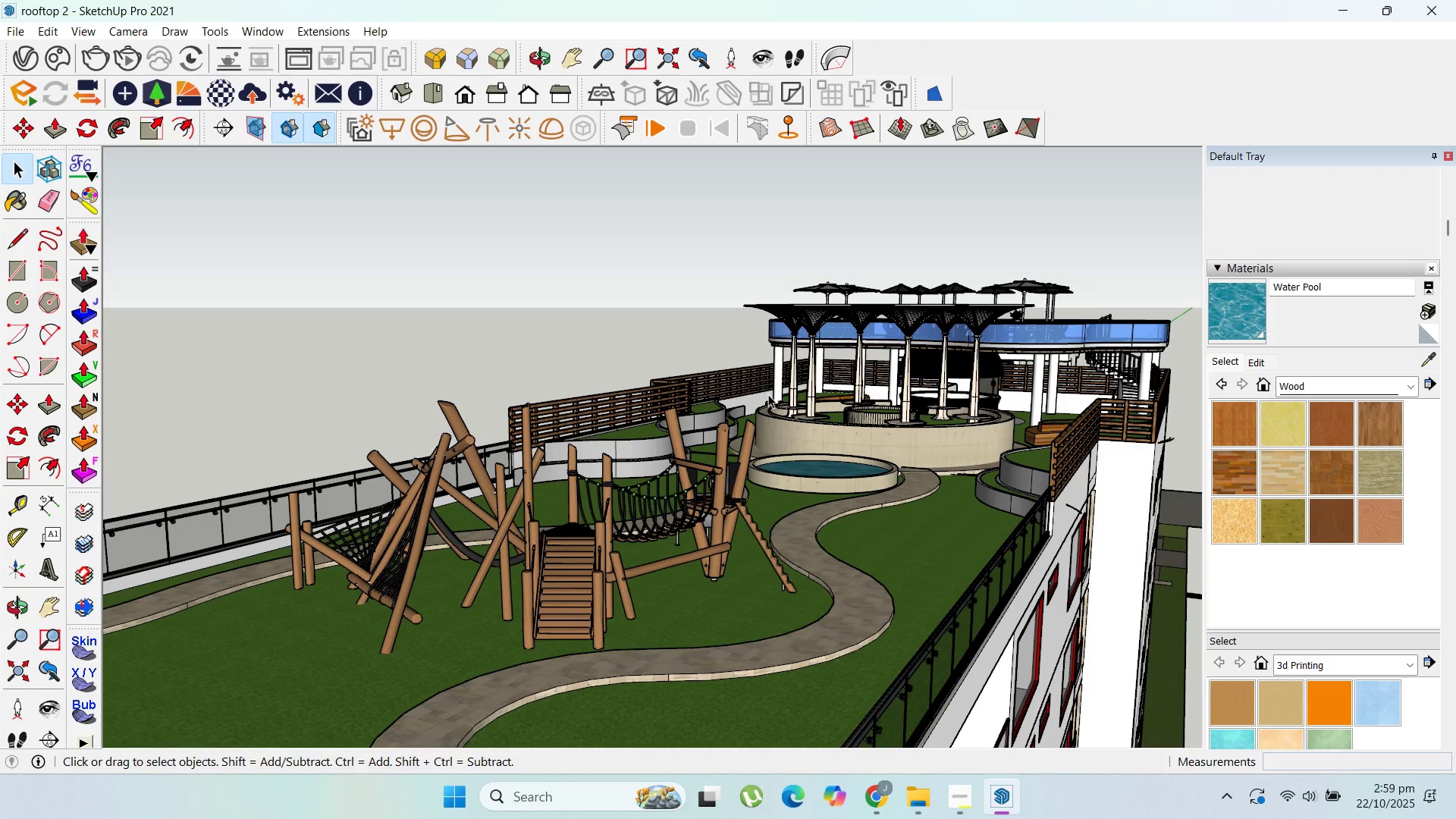 
wait(33.35)
 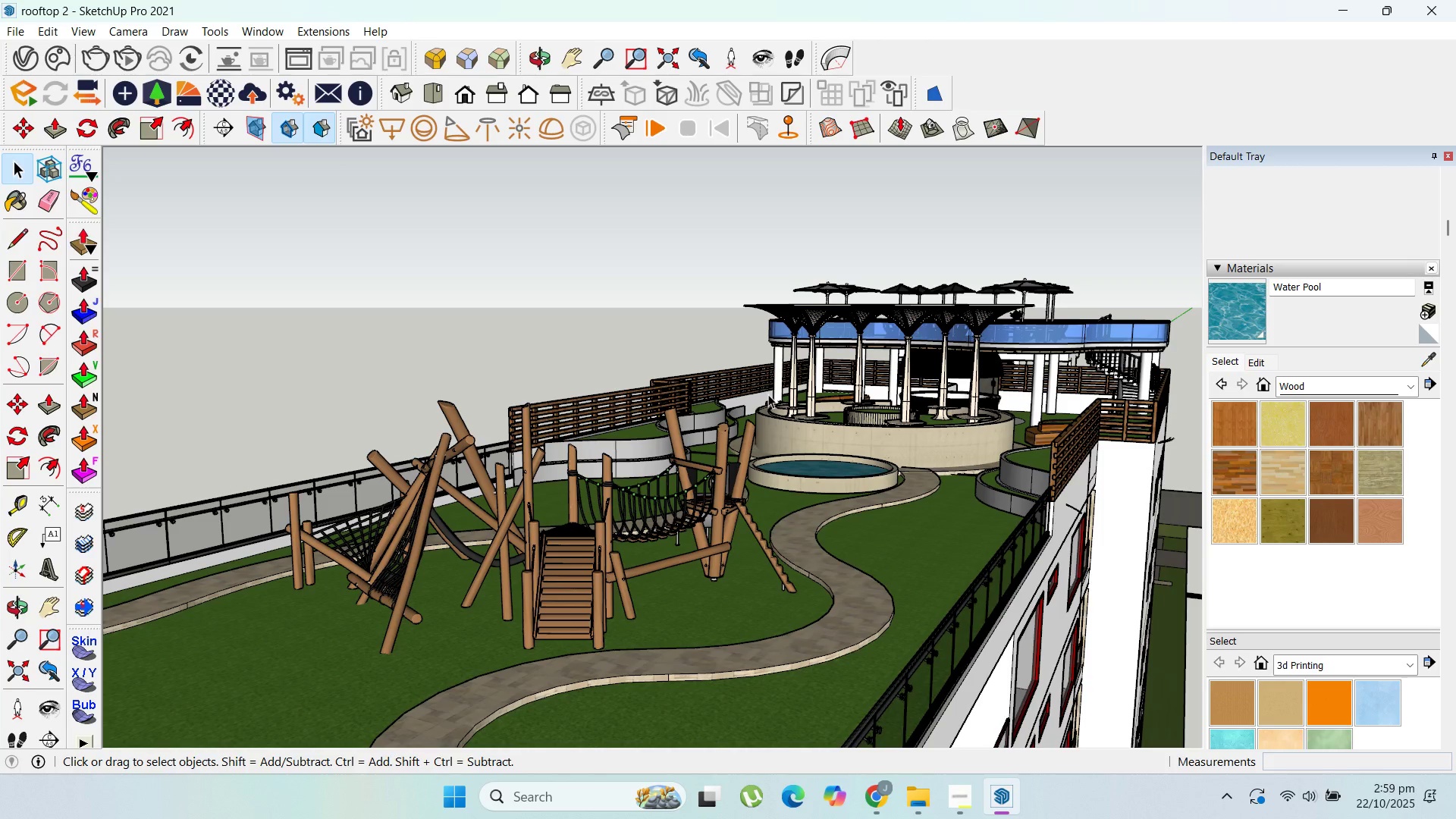 
scroll: coordinate [636, 513], scroll_direction: down, amount: 6.0
 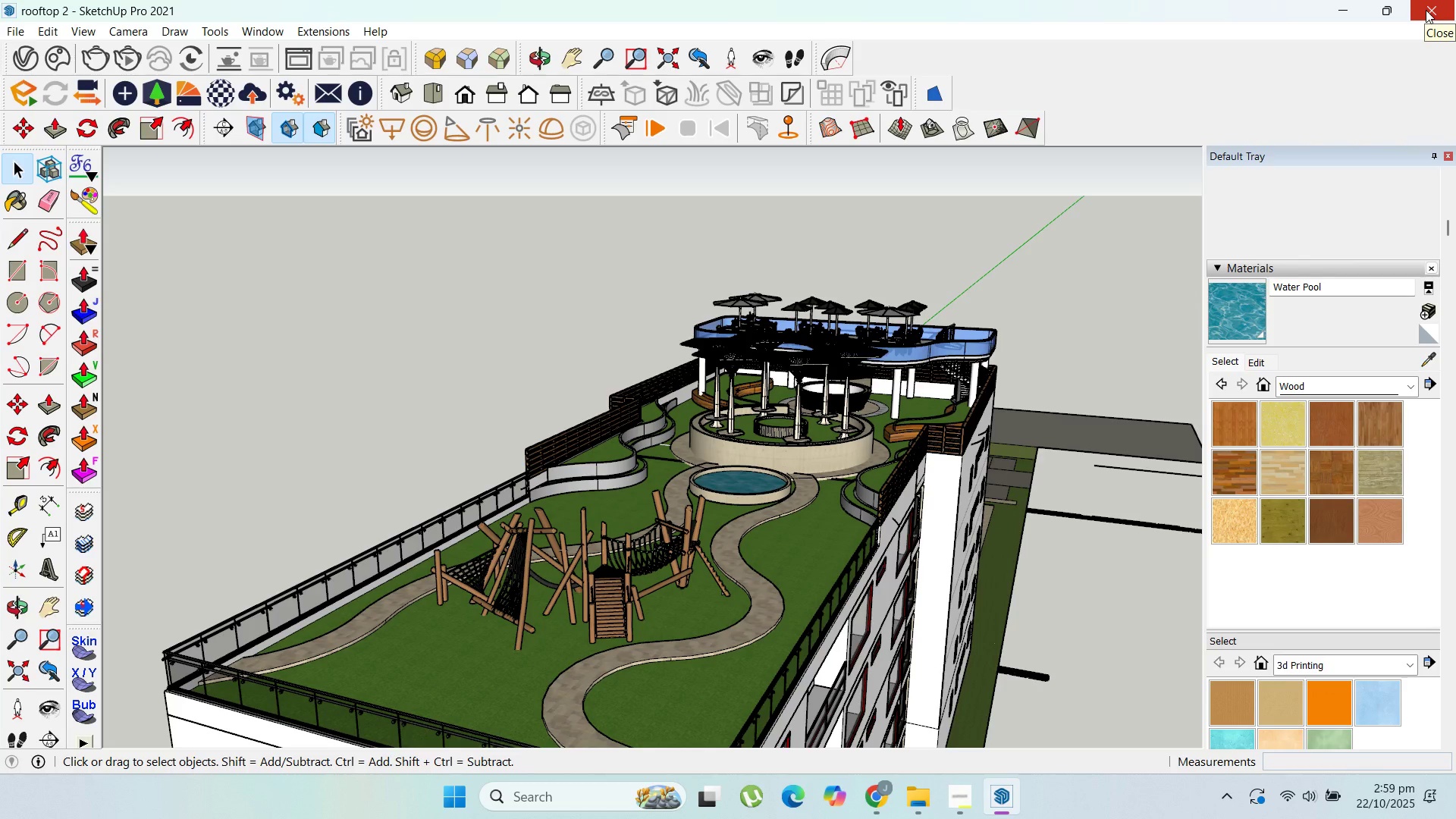 
wait(6.29)
 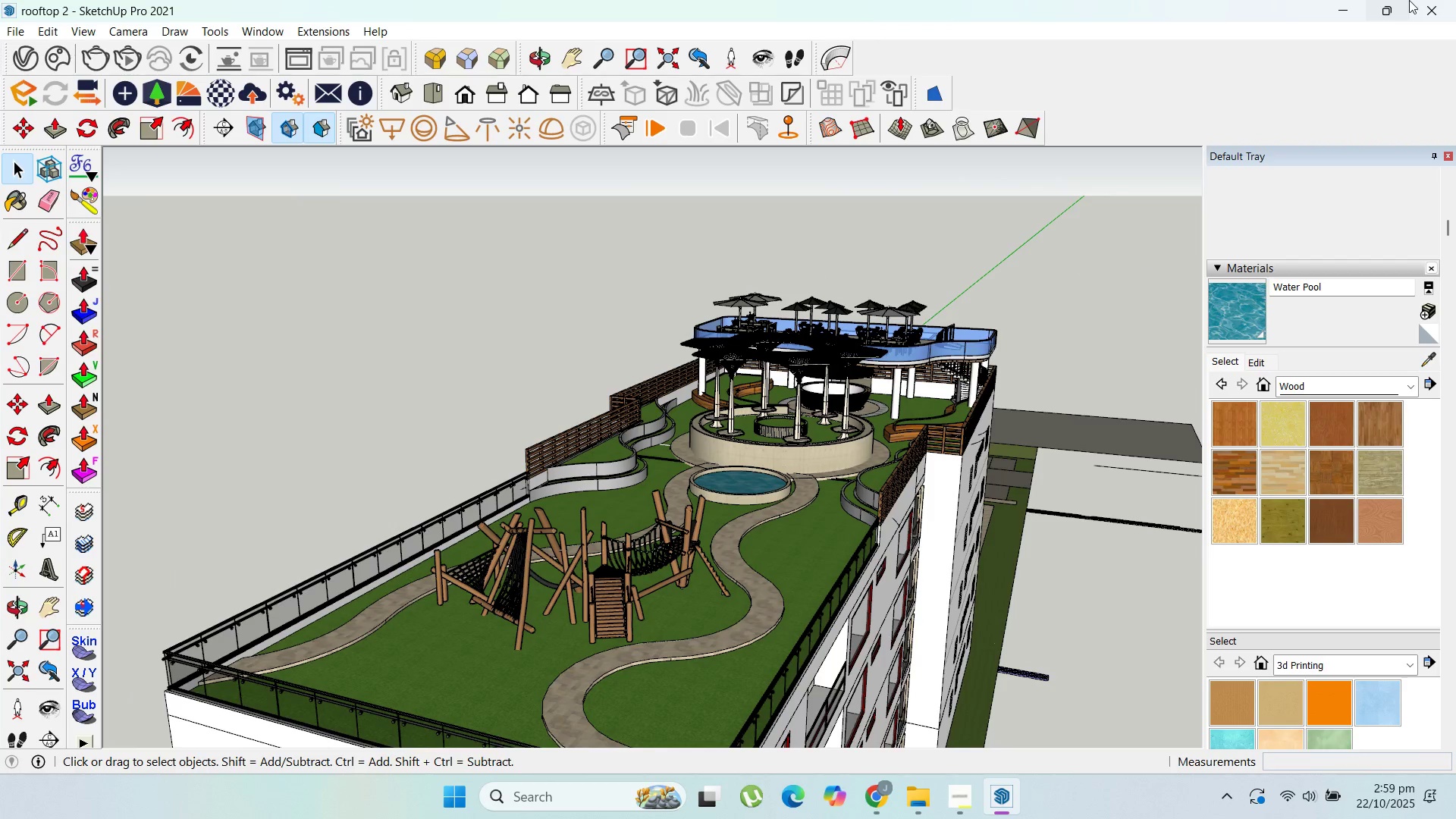 
left_click([1346, 9])
 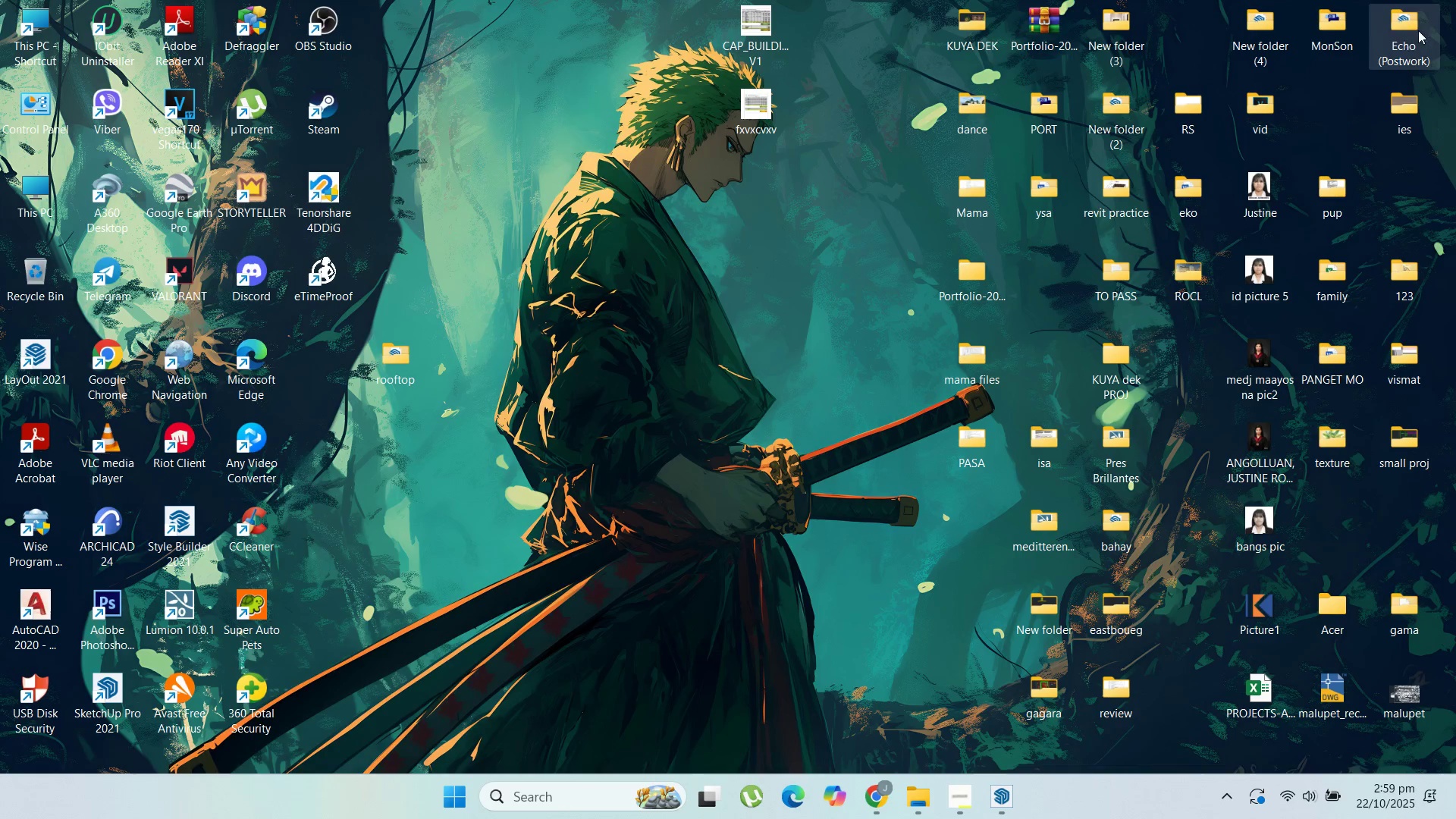 
double_click([1421, 29])
 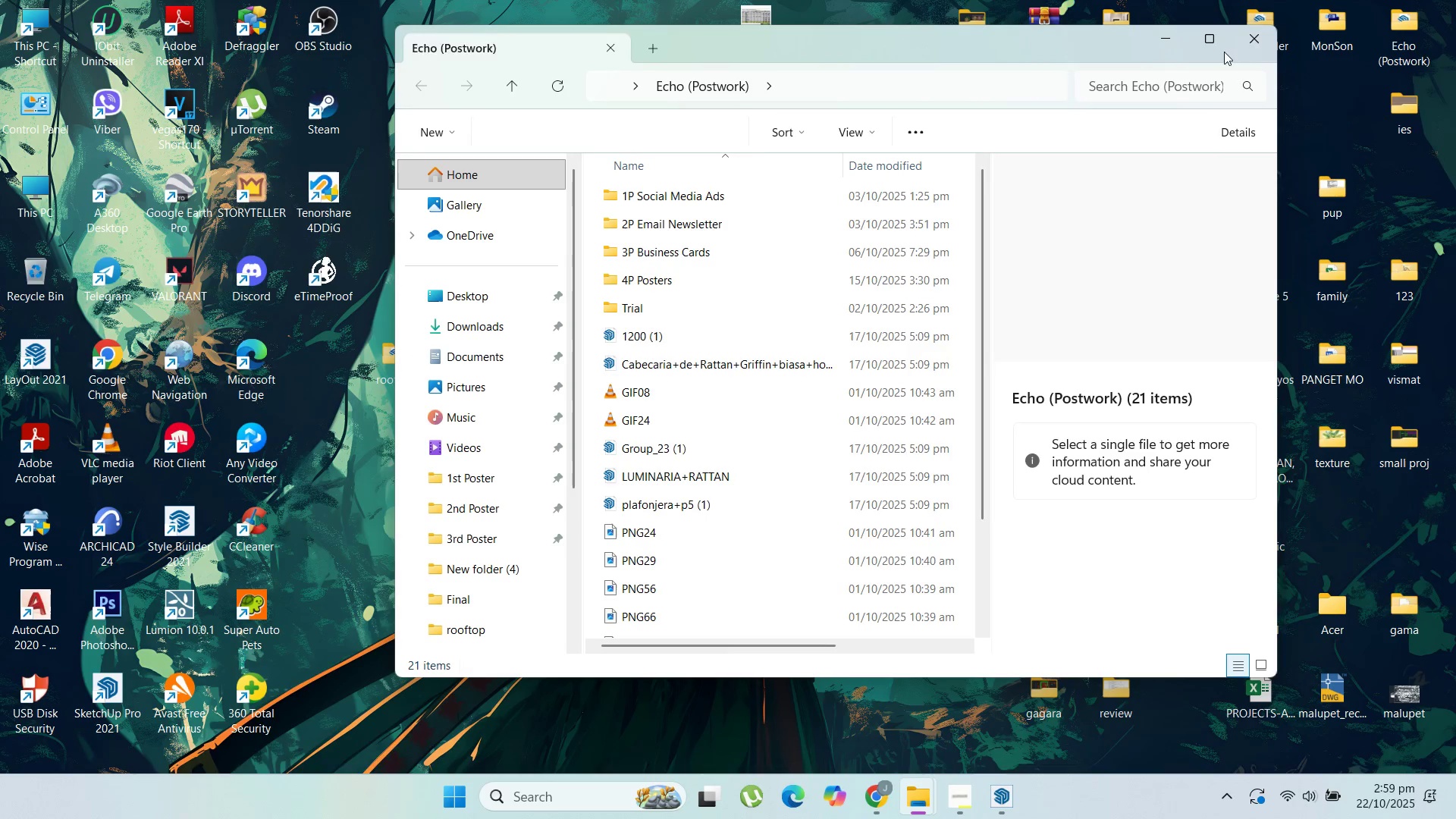 
left_click([1247, 43])
 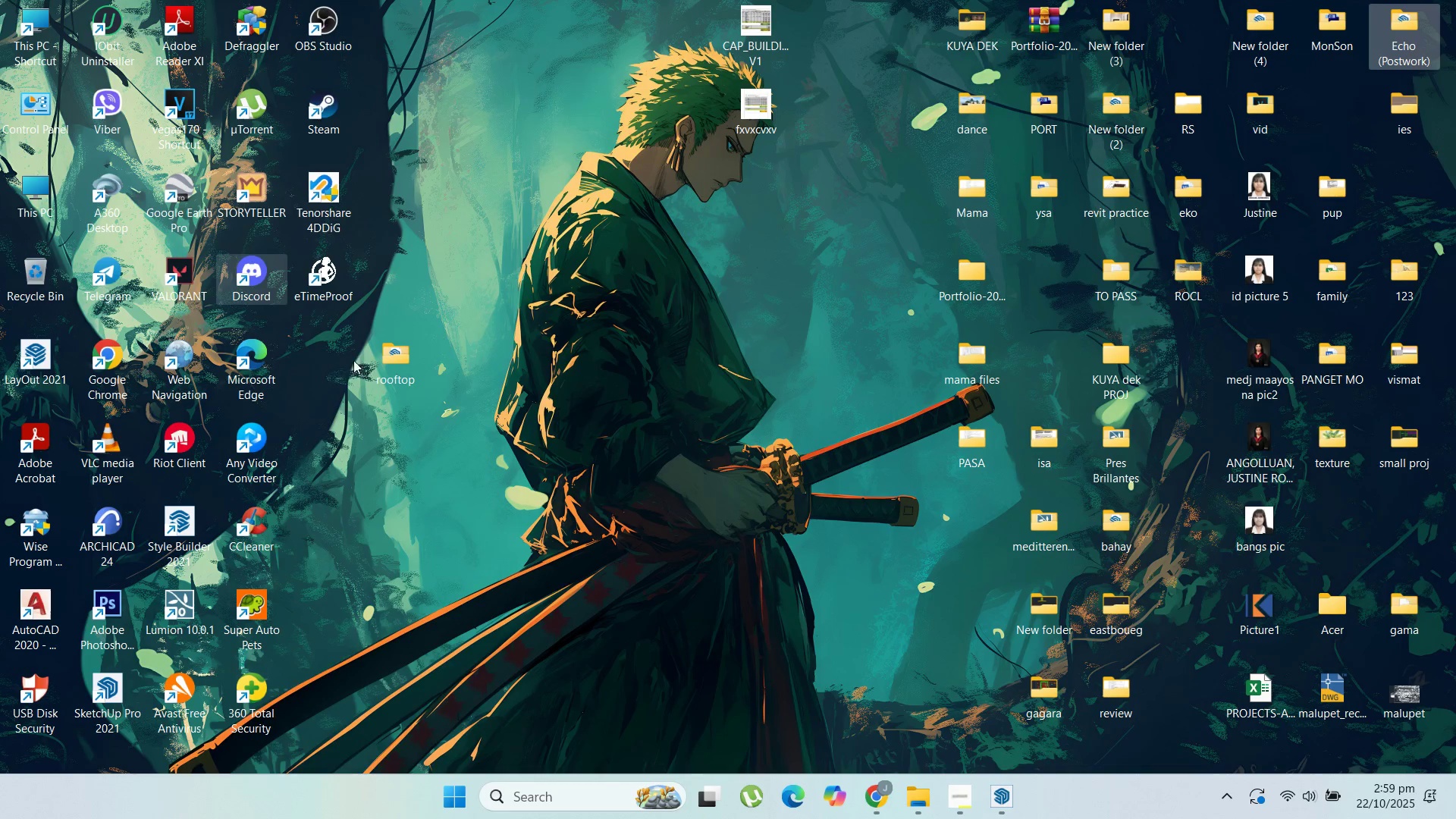 
double_click([379, 360])
 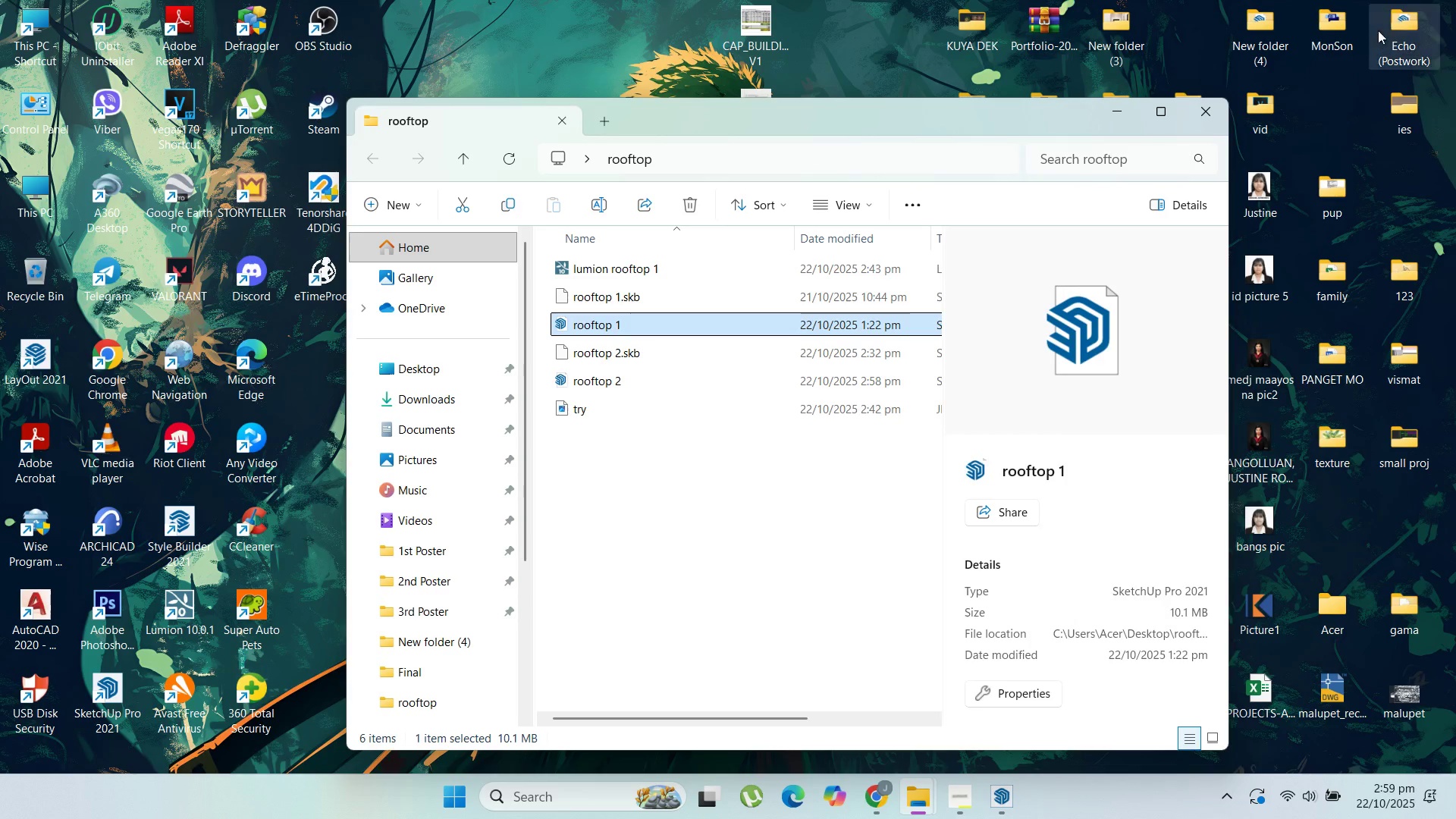 
double_click([1352, 30])
 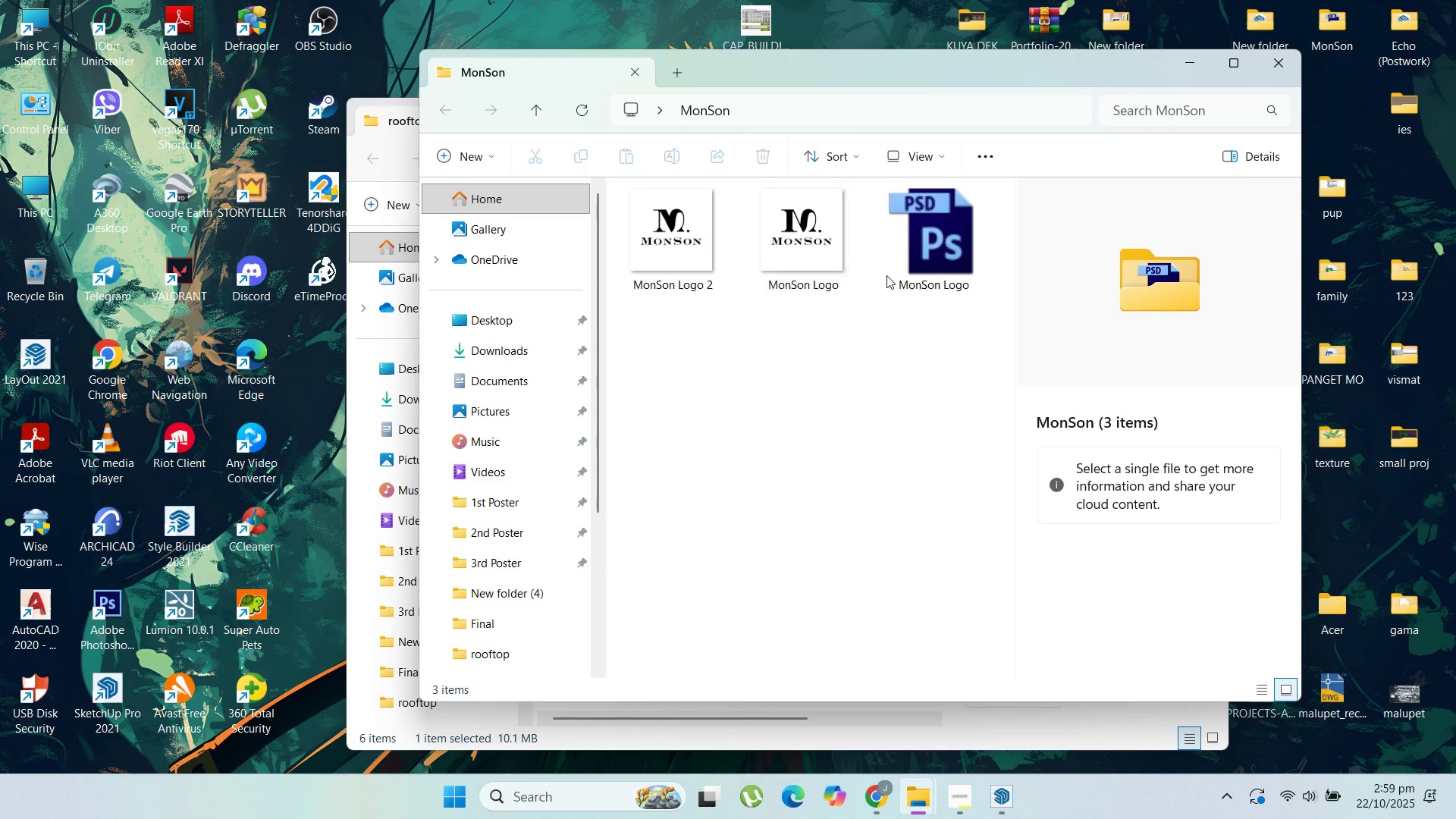 
left_click([1276, 77])
 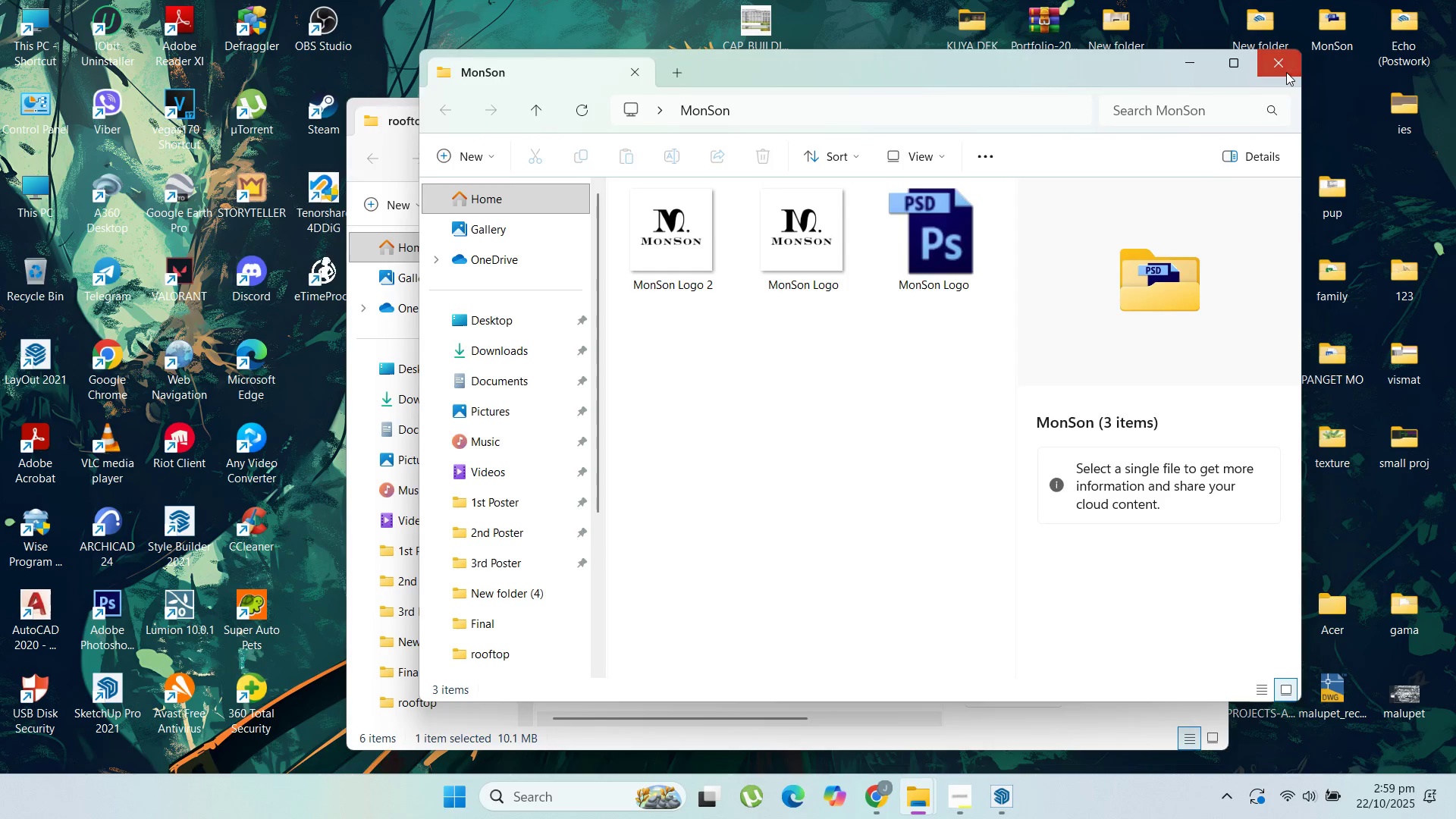 
left_click([1286, 72])
 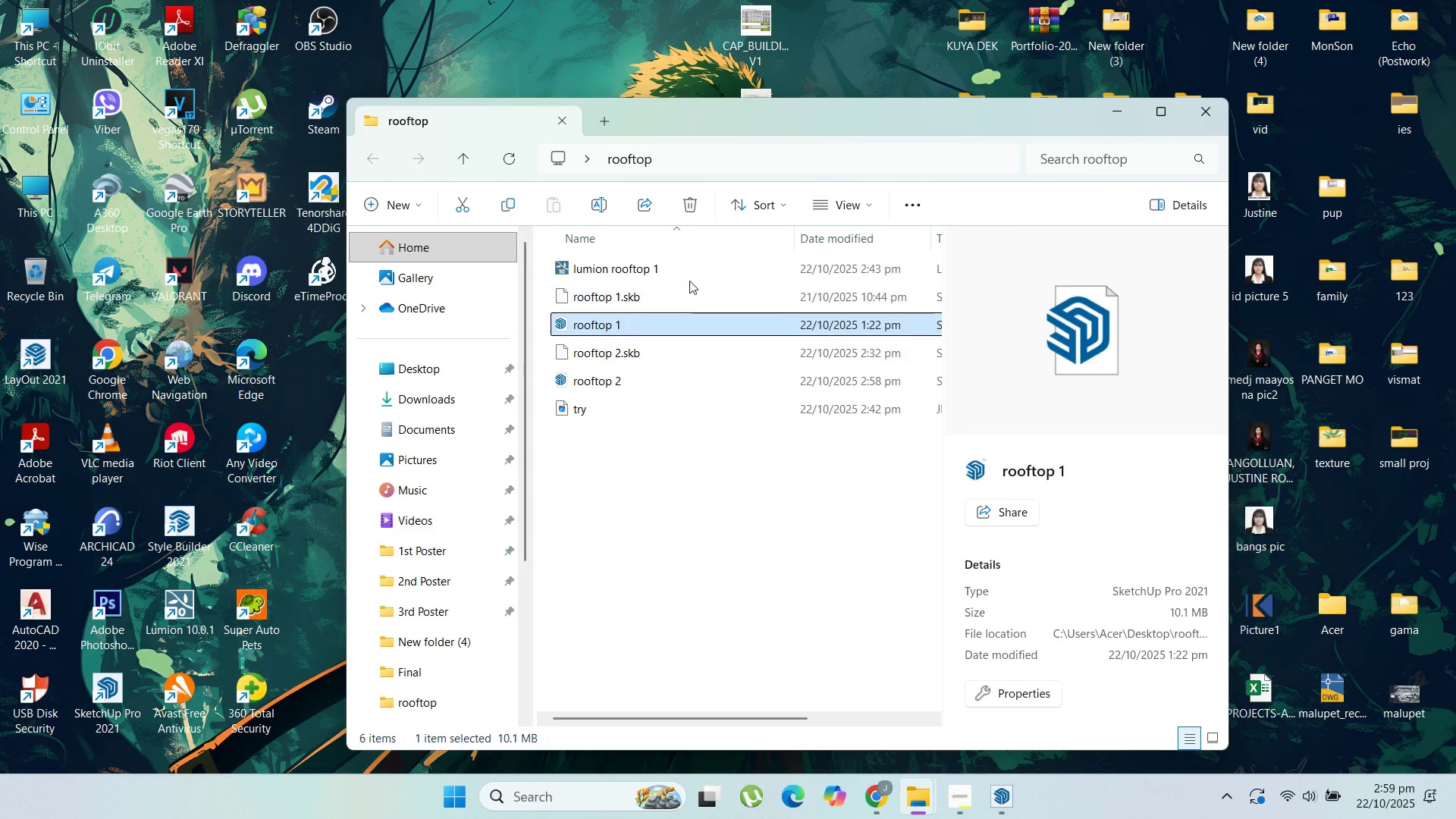 
double_click([689, 269])
 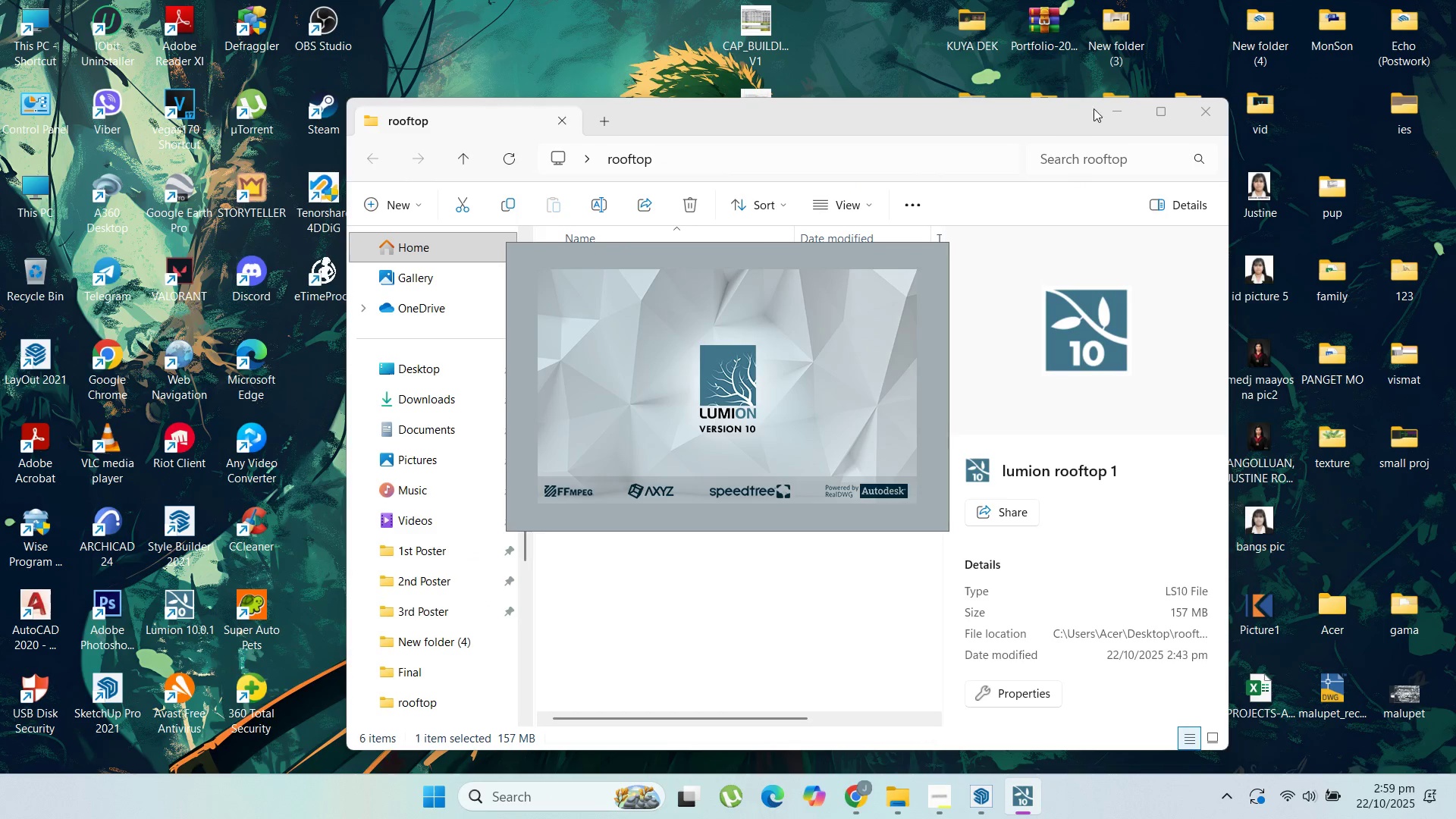 
left_click([1106, 108])